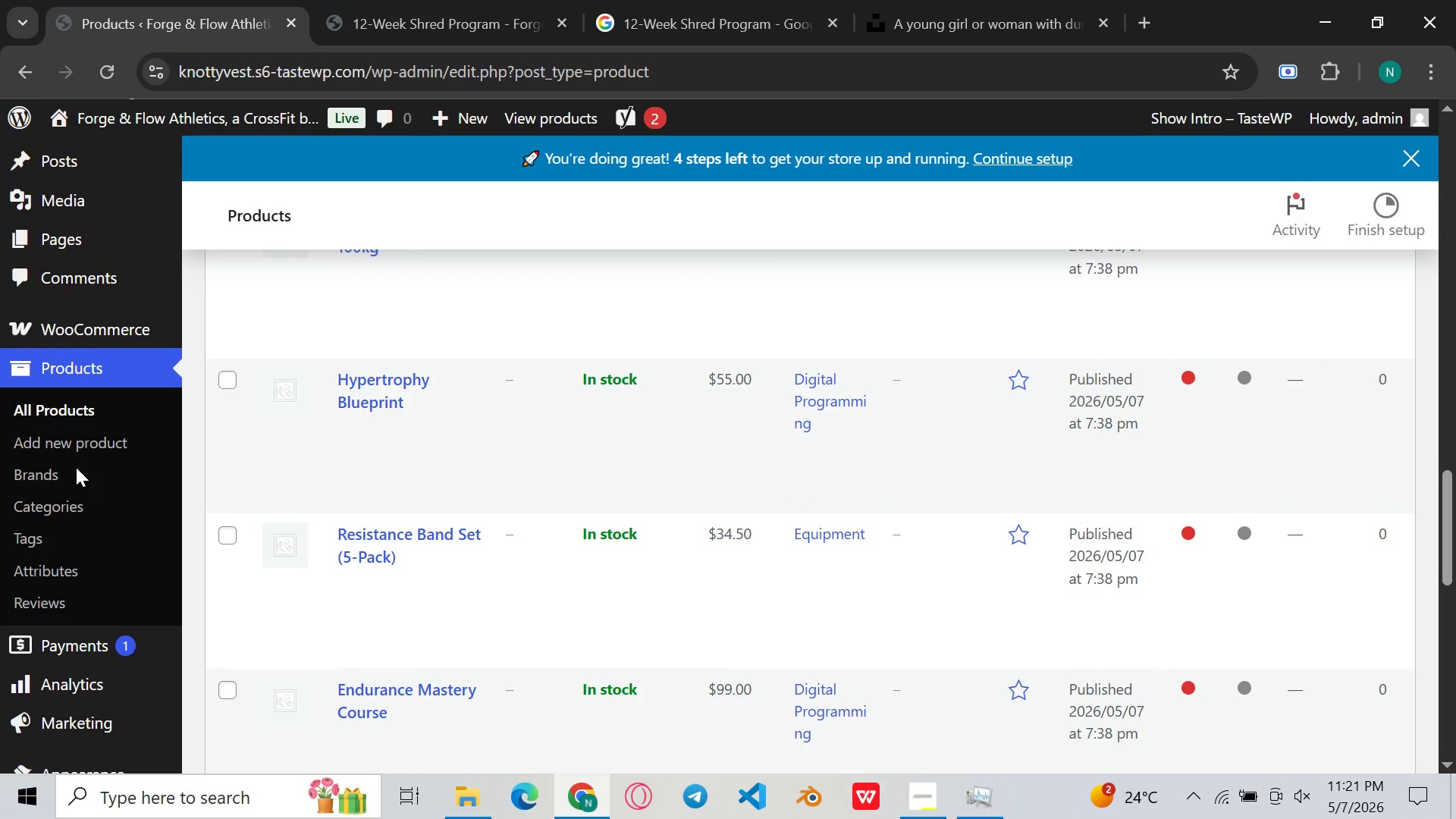 
scroll: coordinate [0, 584], scroll_direction: down, amount: 7.0
 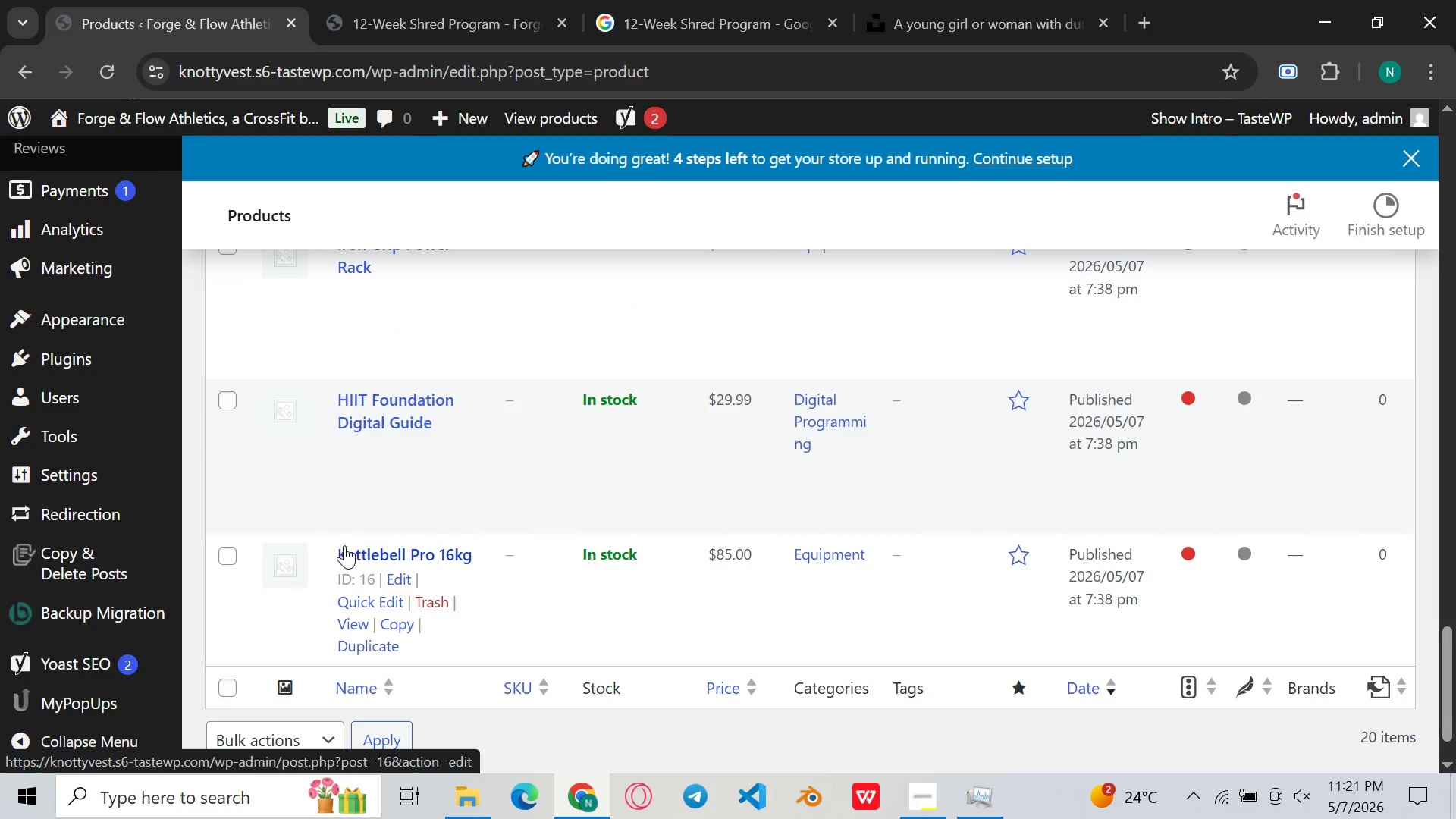 
left_click([361, 544])
 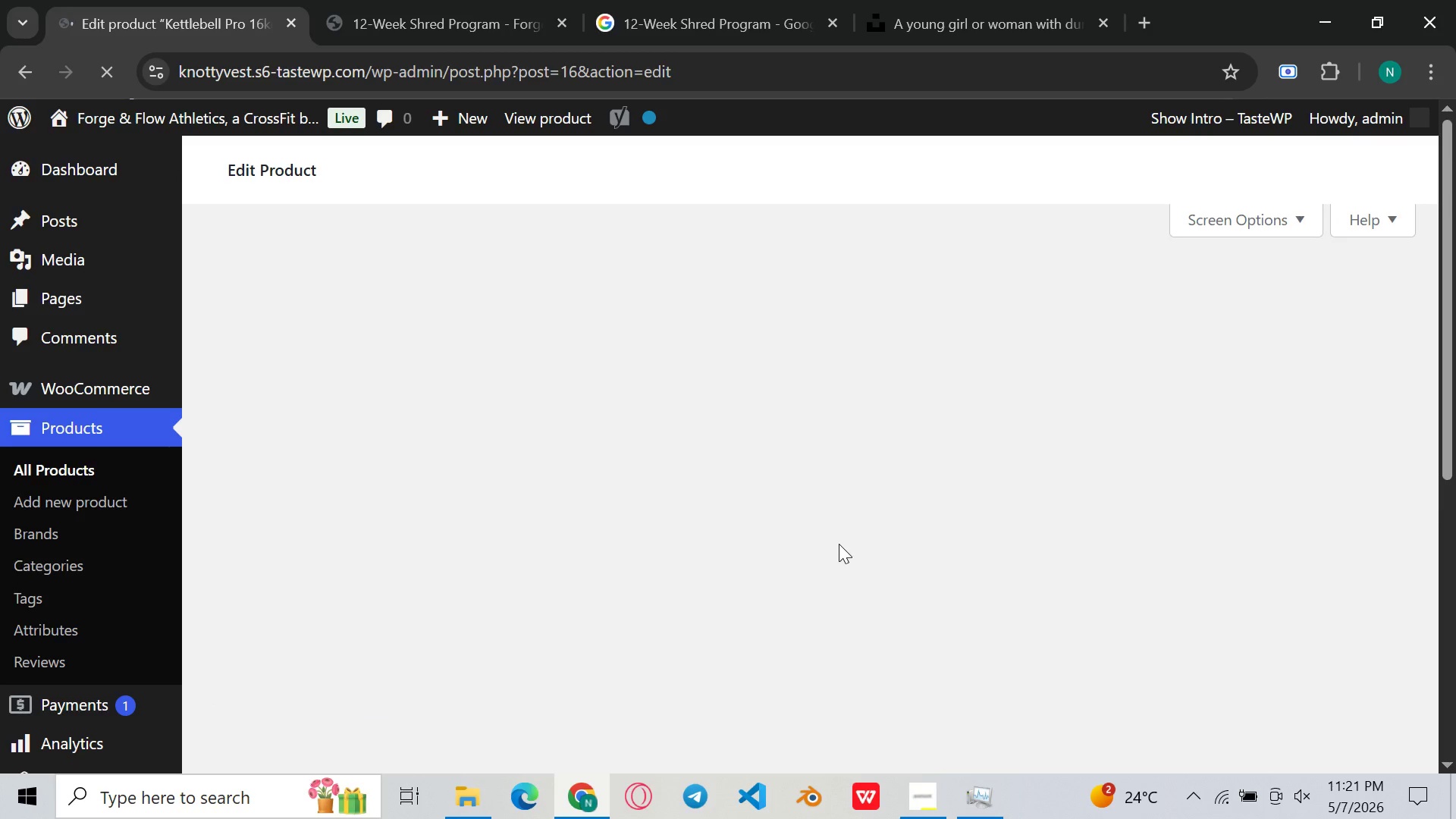 
left_click([940, 818])